 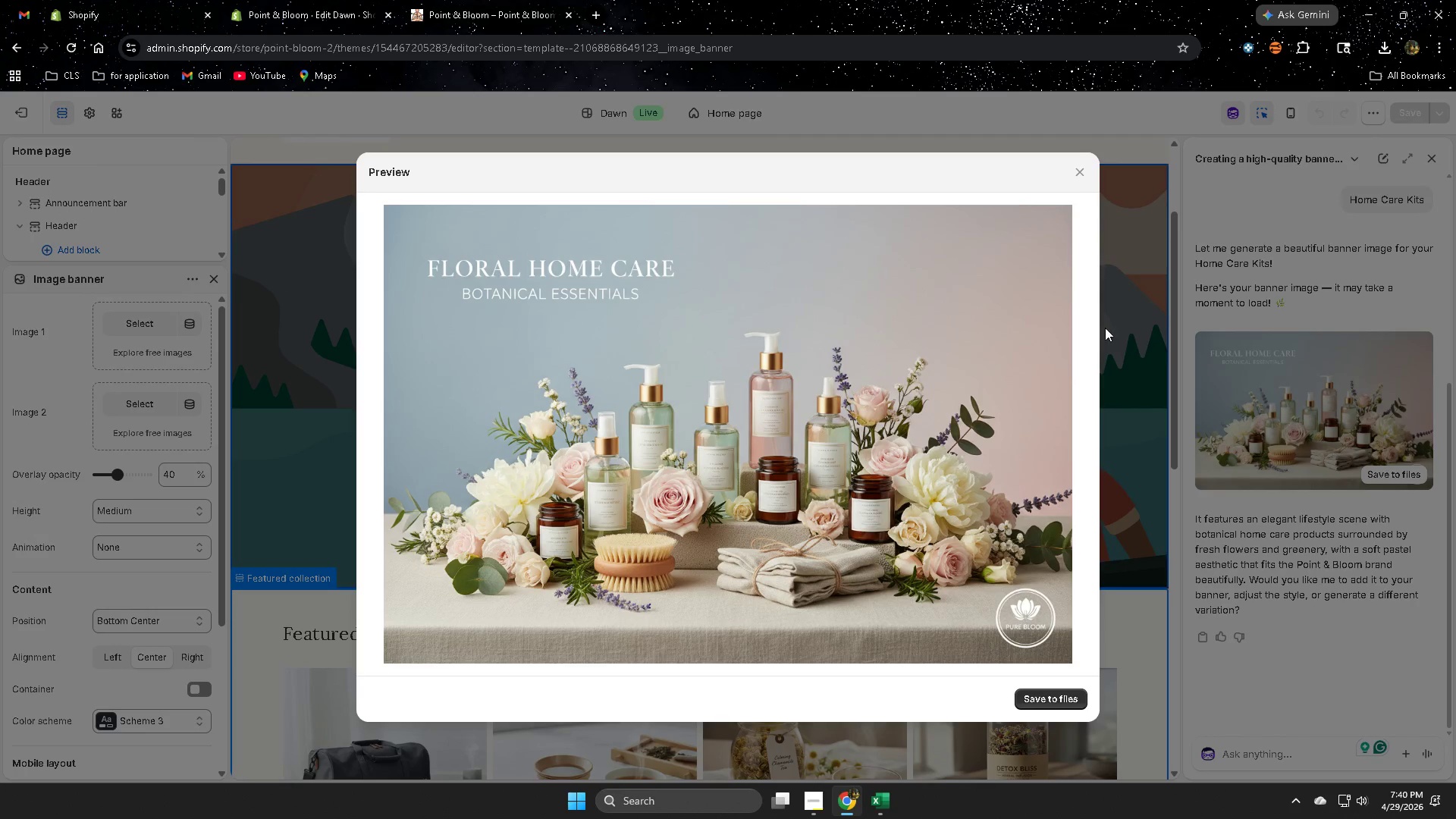 
left_click([1083, 170])
 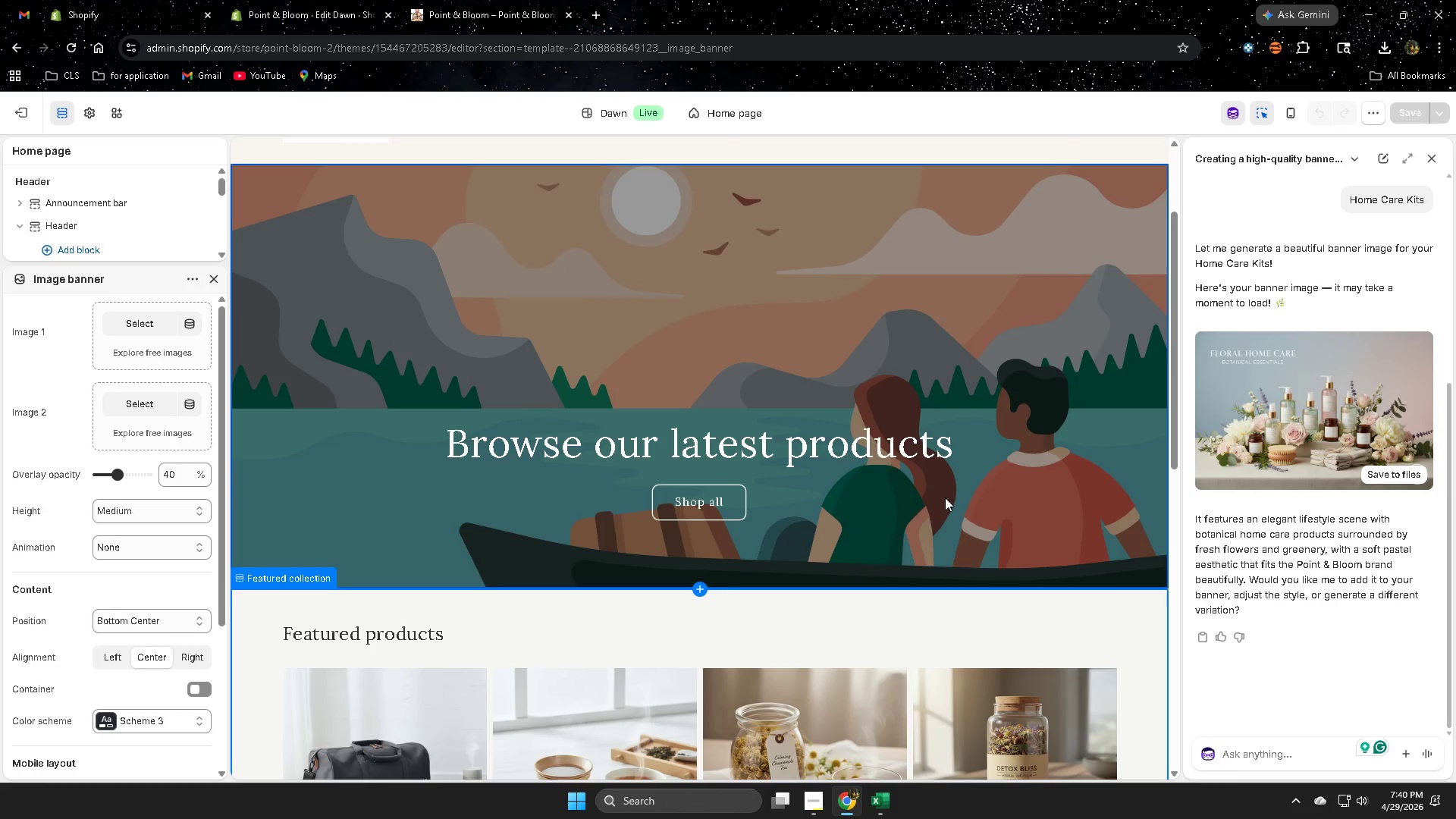 
scroll: coordinate [940, 500], scroll_direction: down, amount: 4.0
 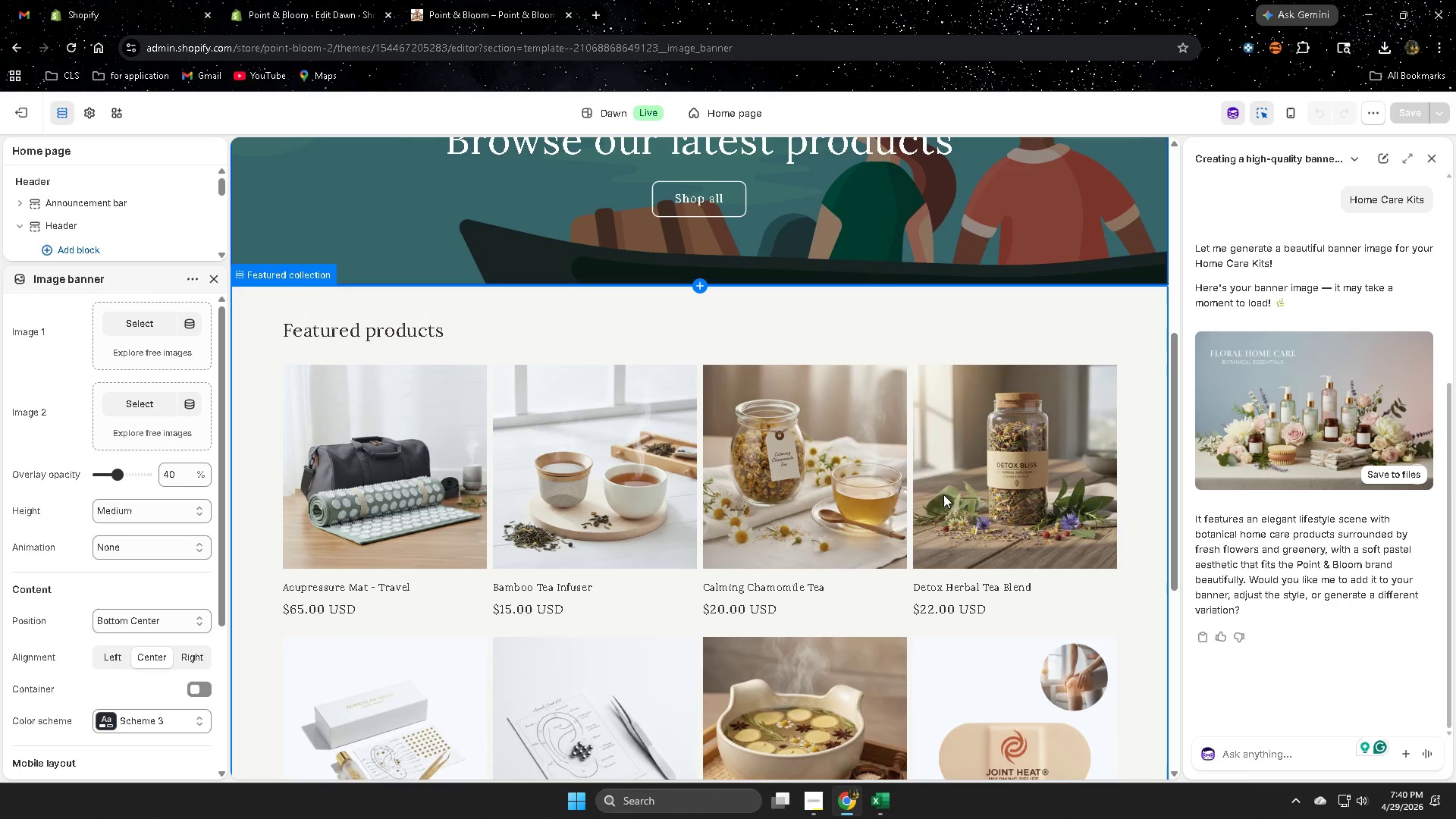 
scroll: coordinate [1116, 519], scroll_direction: up, amount: 3.0
 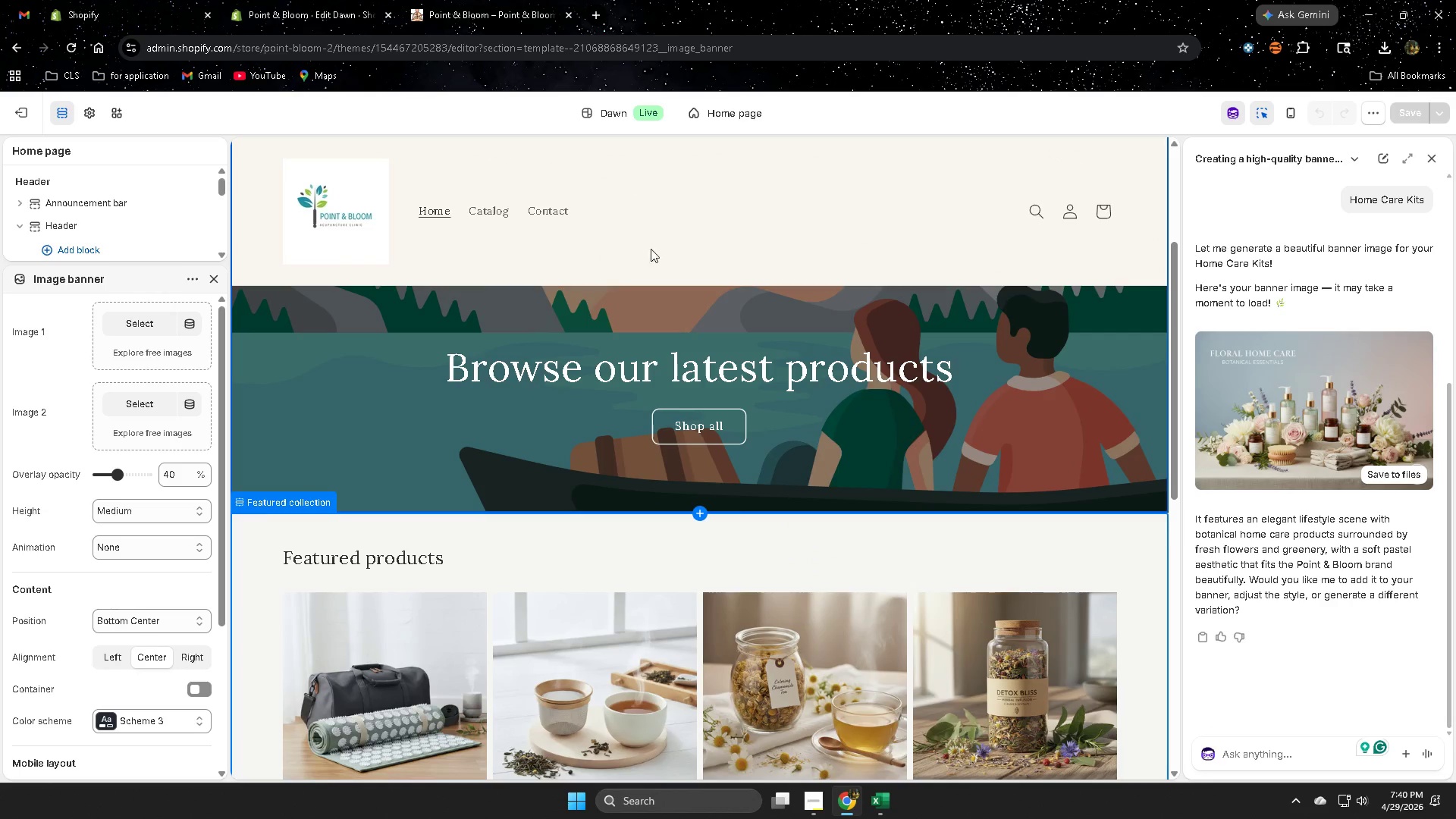 
left_click([1248, 756])
 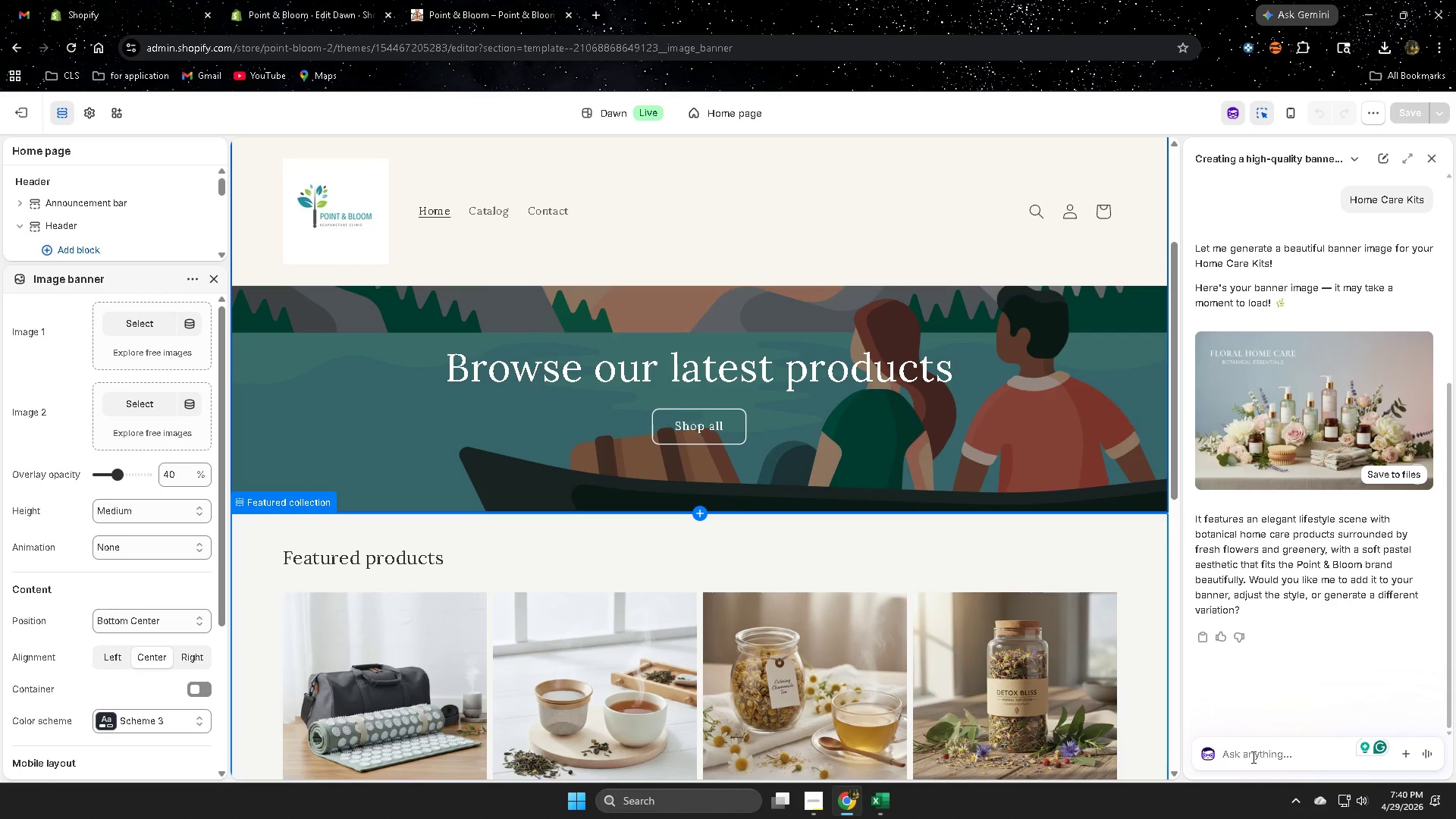 
type(not that one)
 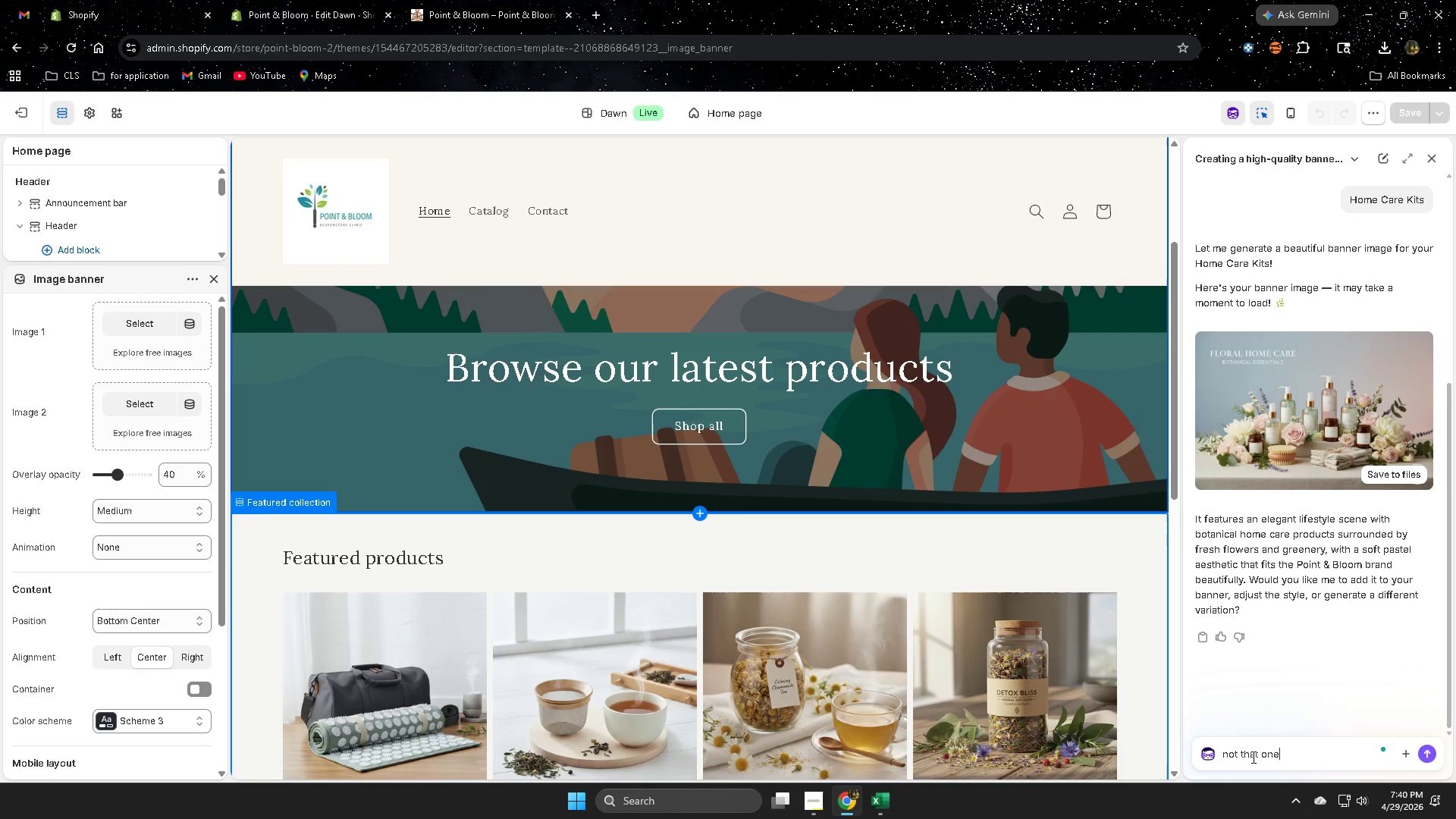 
key(Enter)
 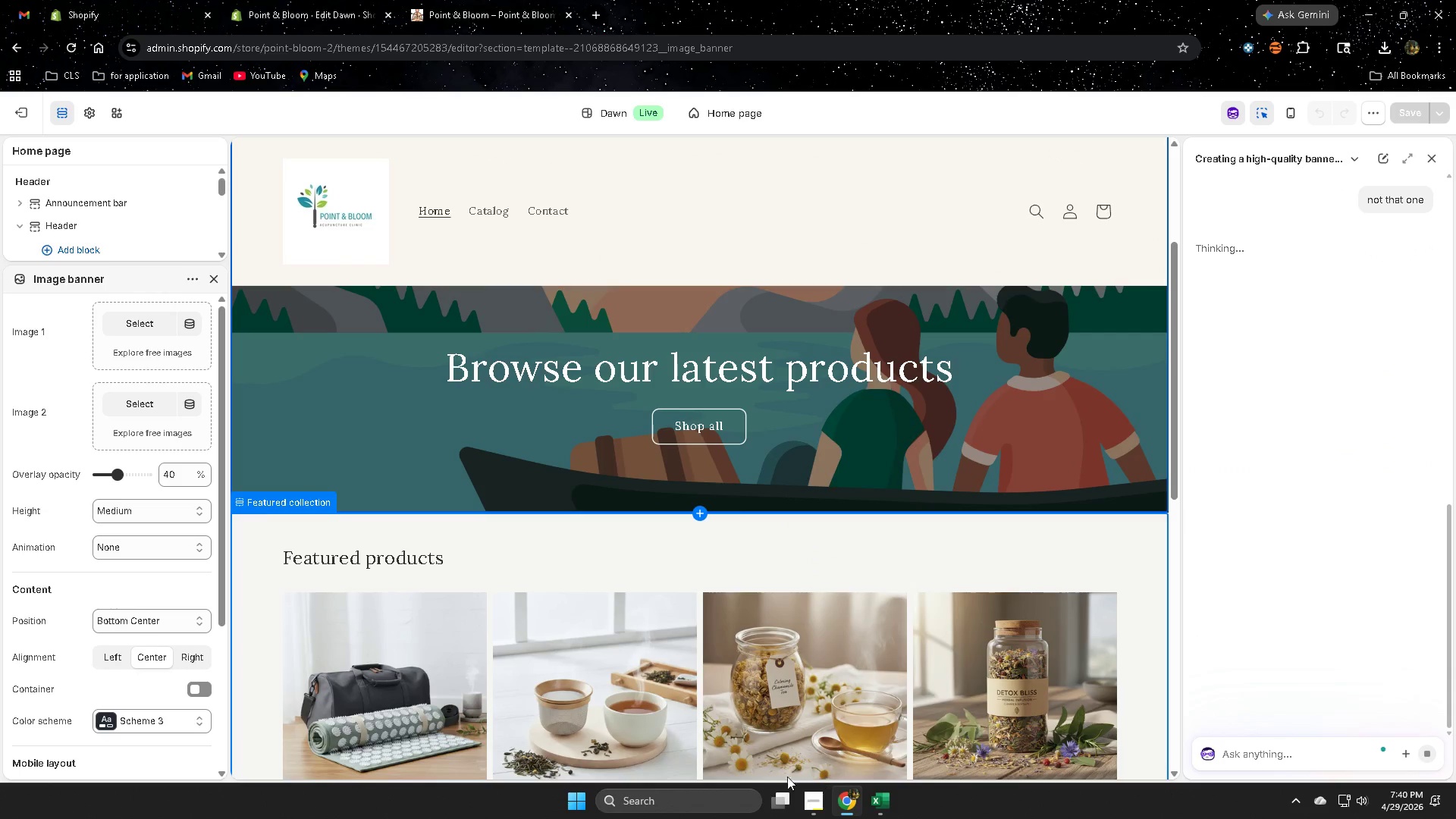 
left_click([817, 809])